 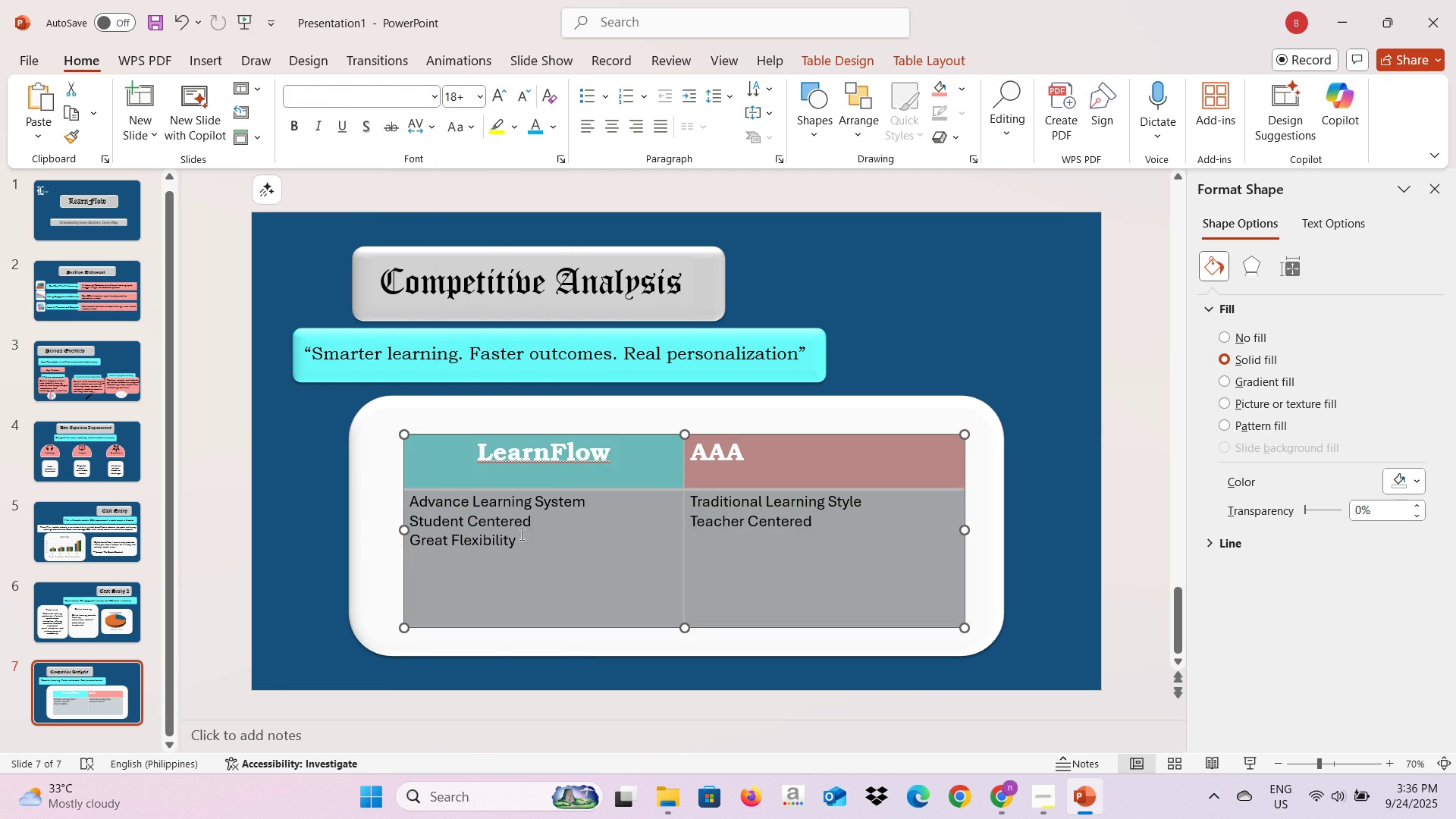 
left_click([583, 546])
 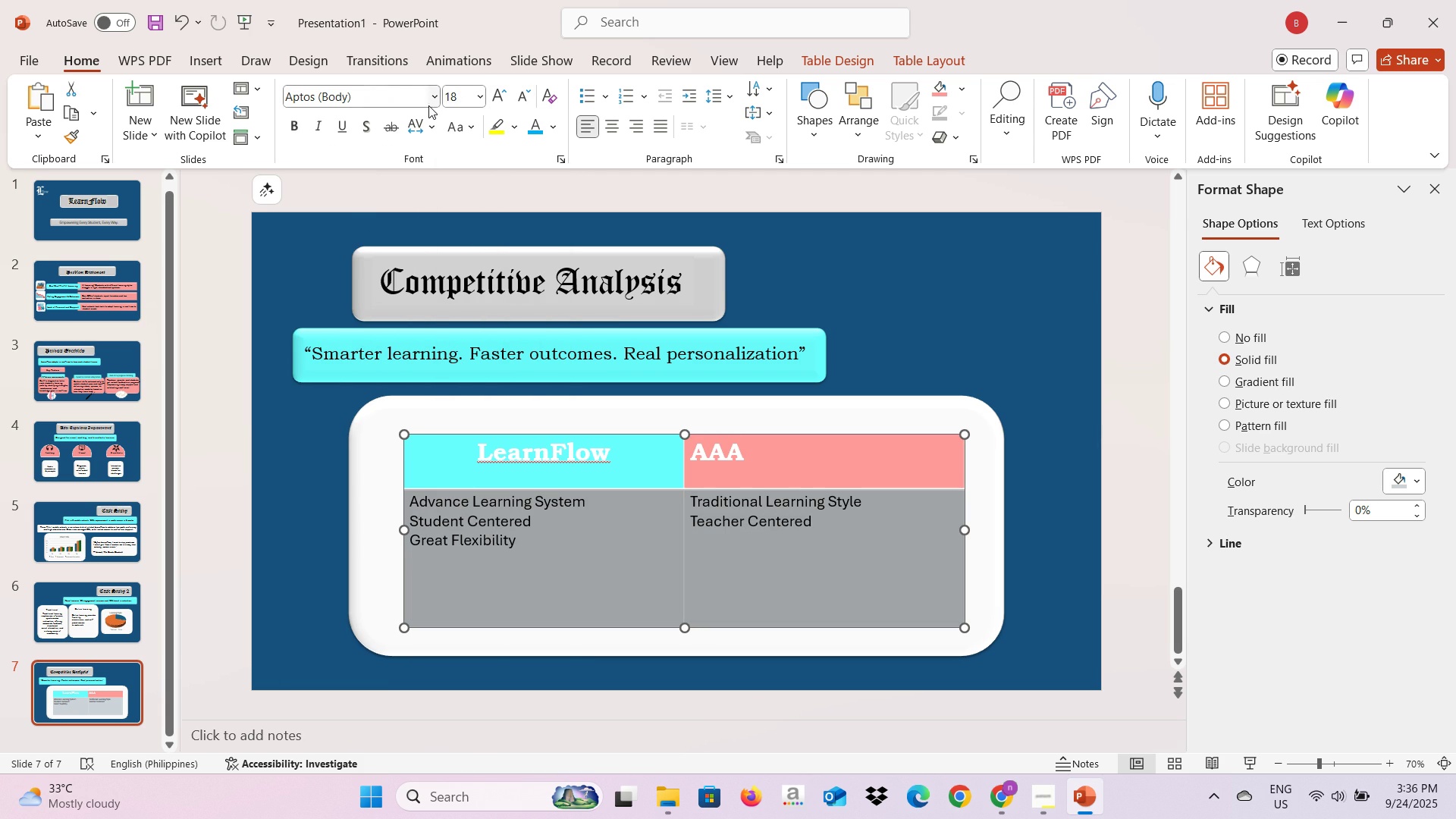 
double_click([428, 103])
 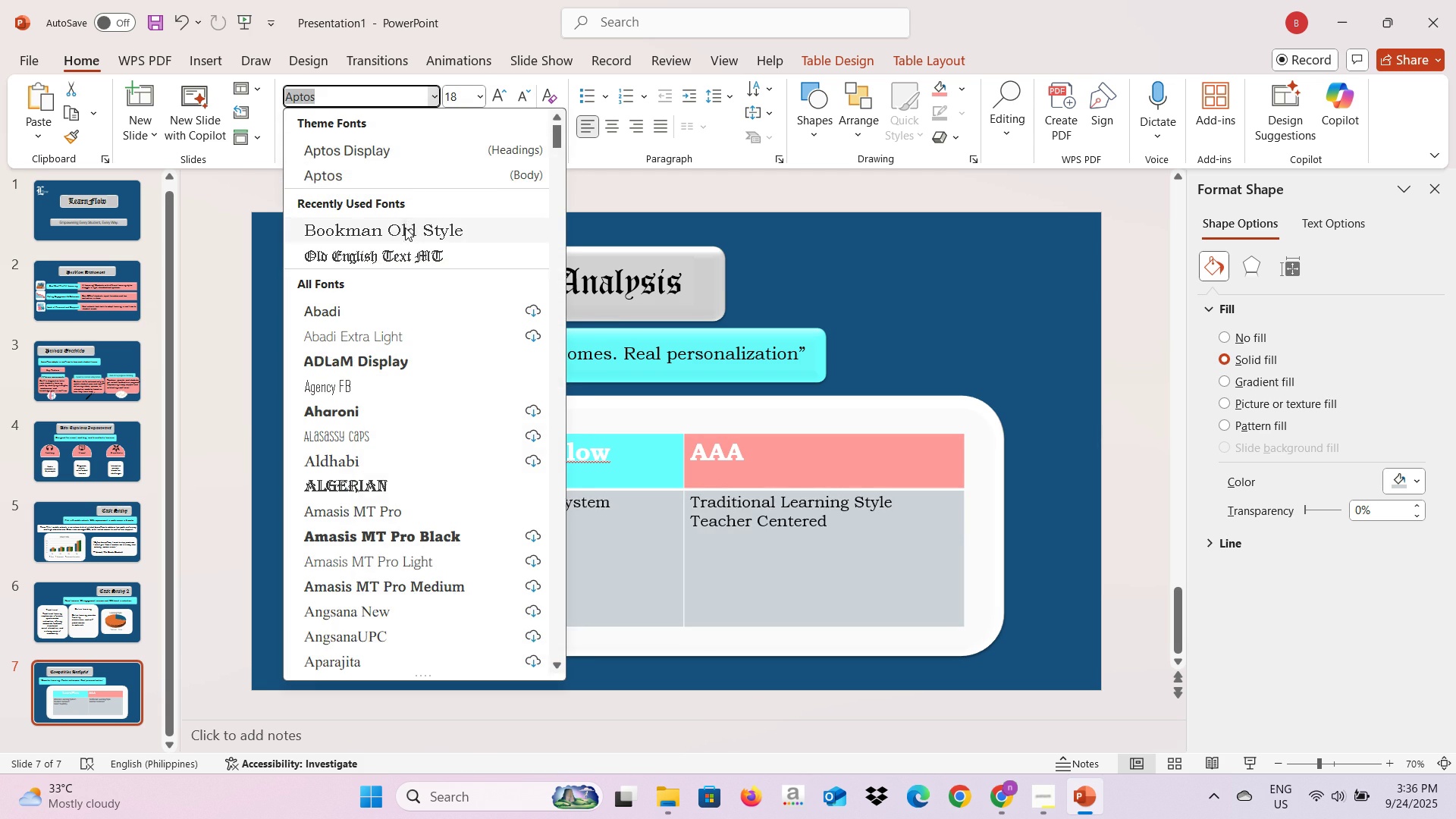 
left_click([405, 232])
 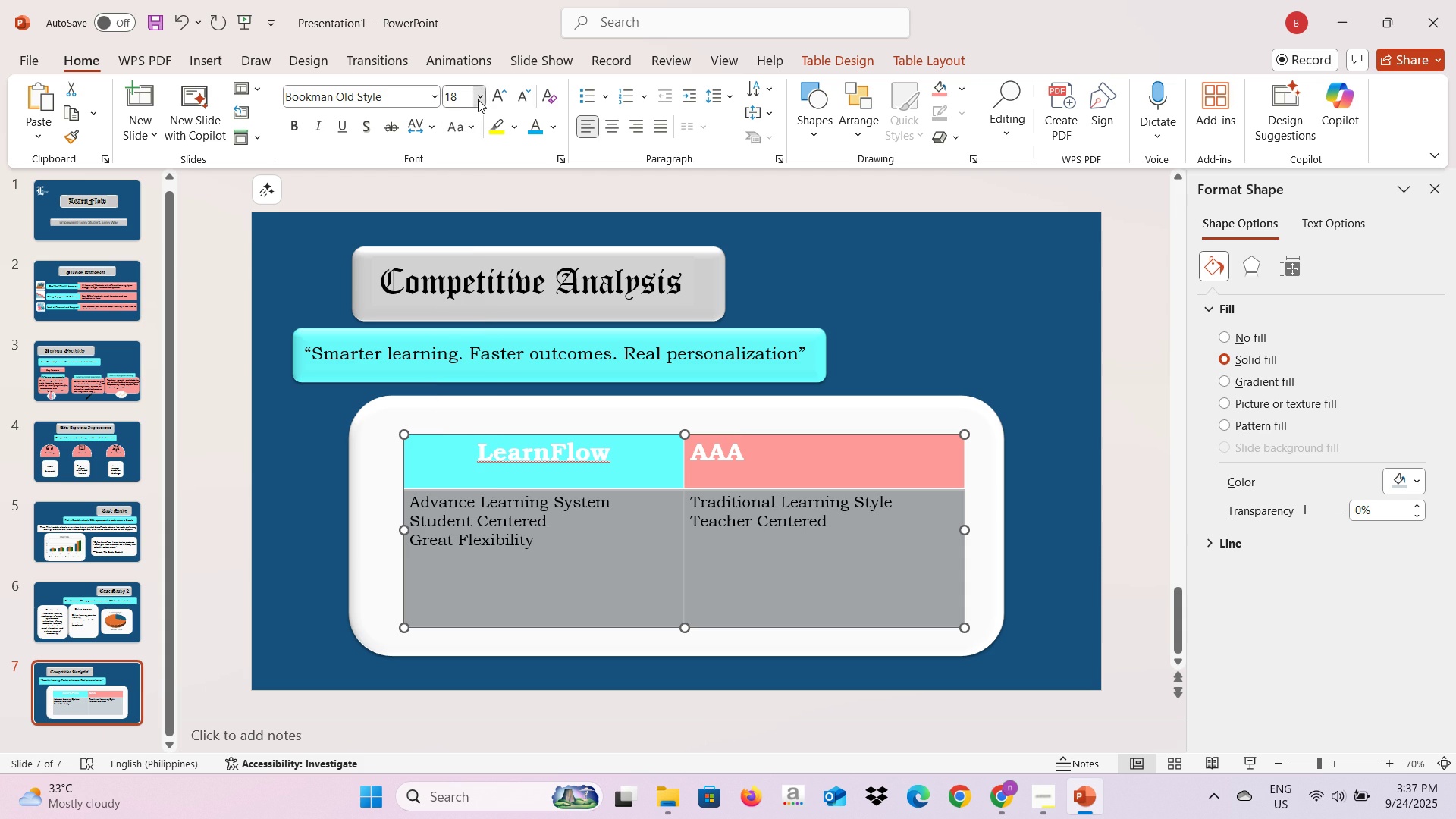 
left_click([478, 99])
 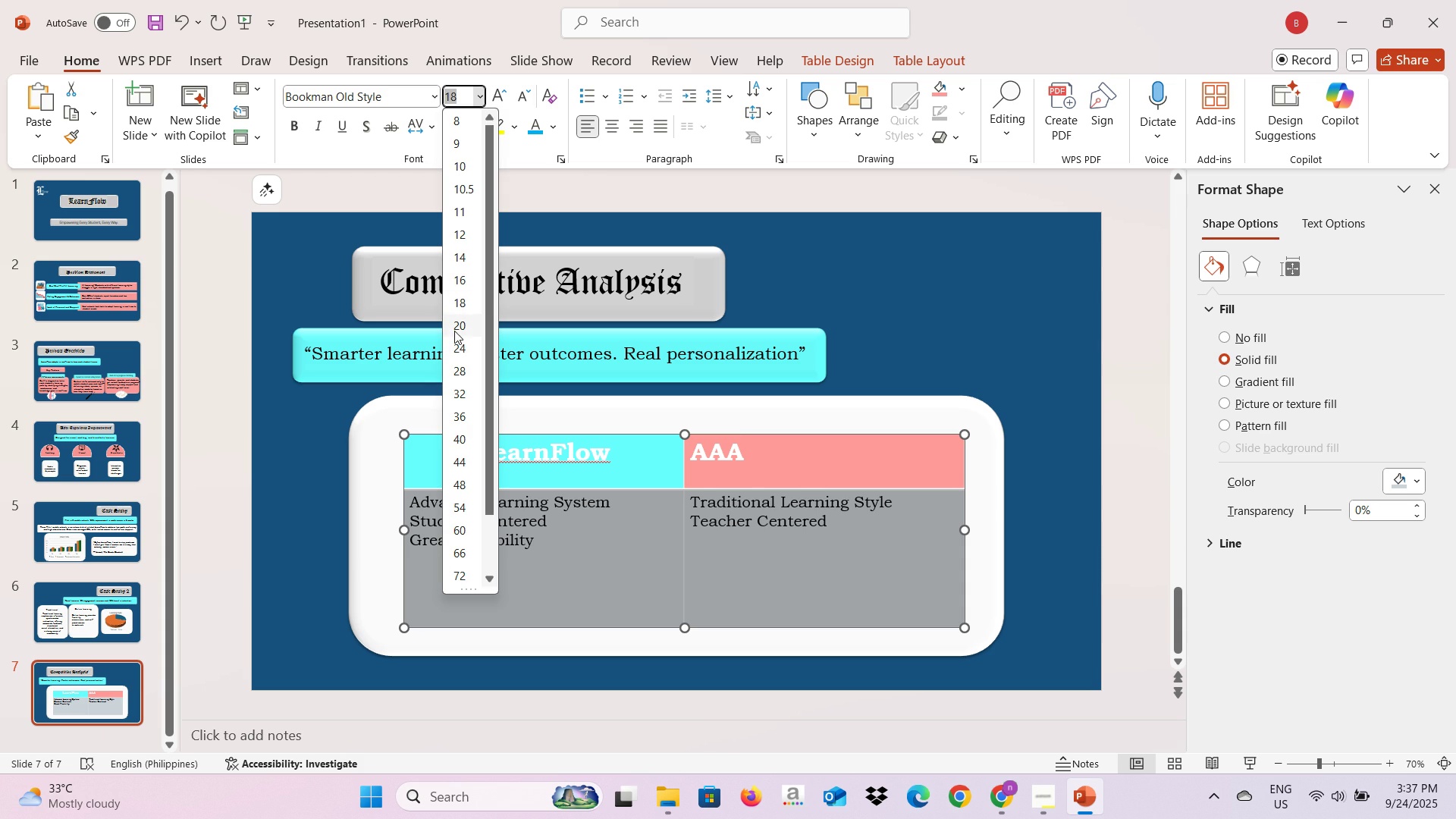 
left_click([462, 331])
 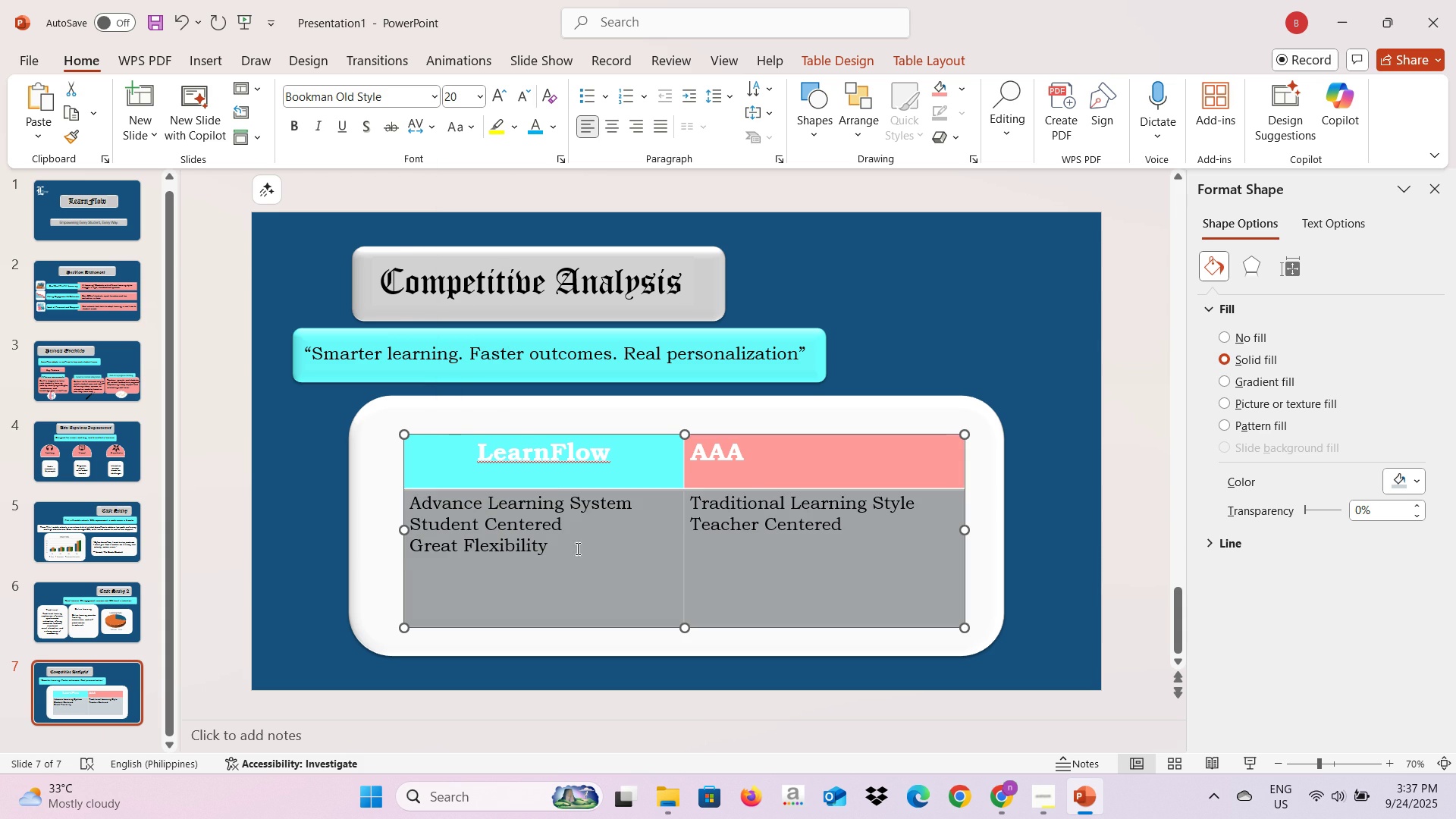 
left_click([576, 548])
 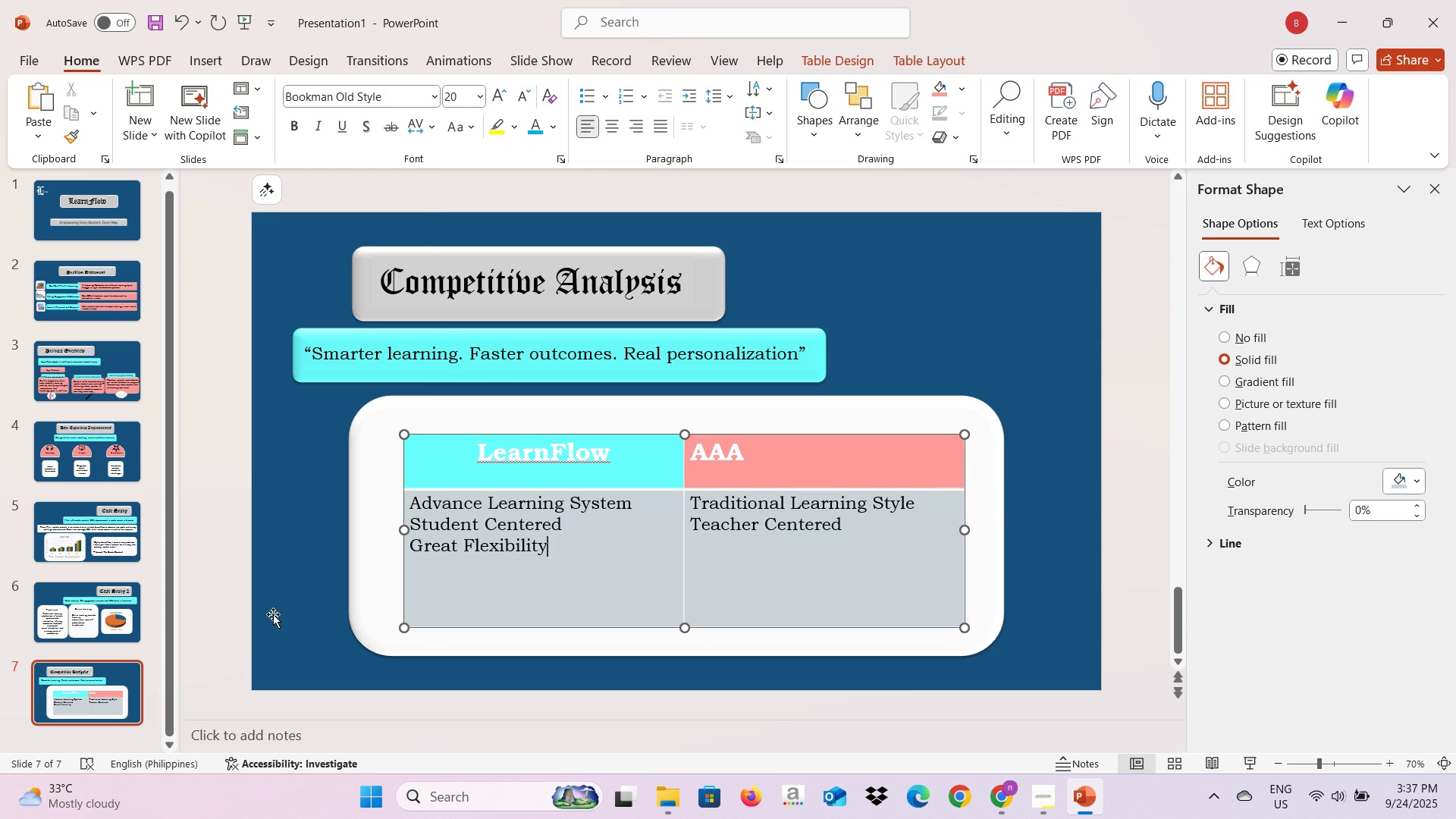 
scroll: coordinate [275, 617], scroll_direction: down, amount: 2.0
 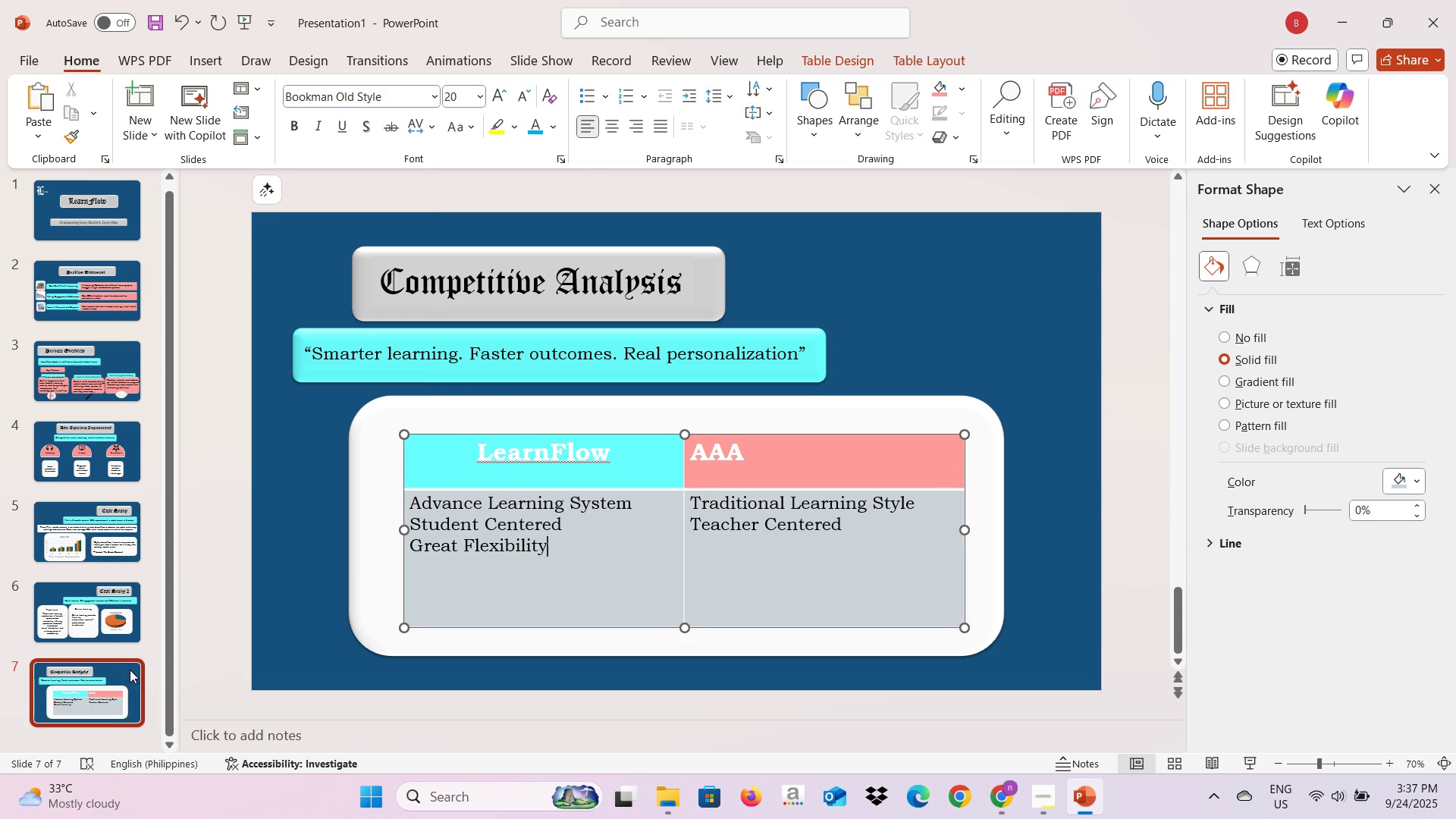 
left_click([130, 670])